 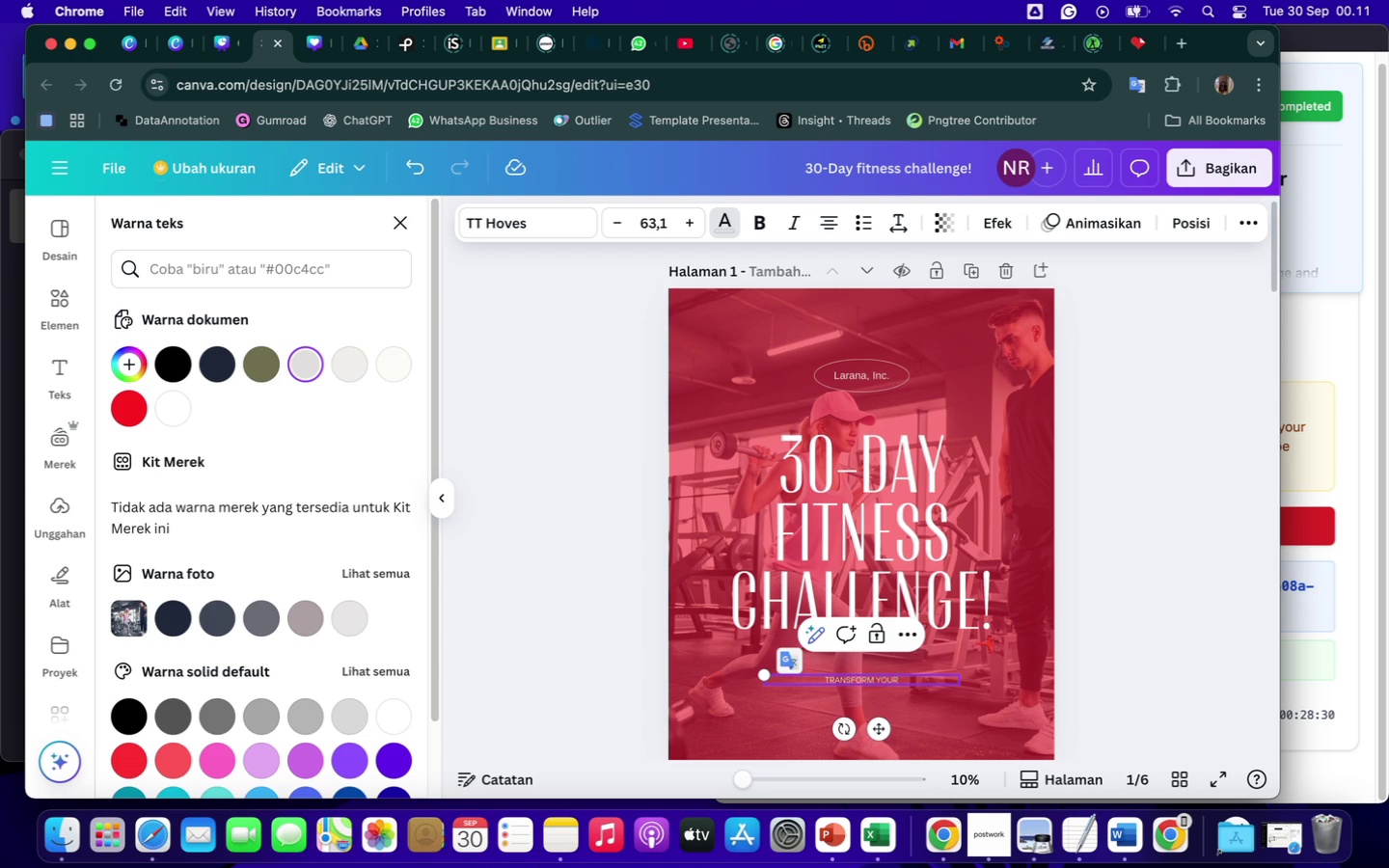 
type( body, boost)
 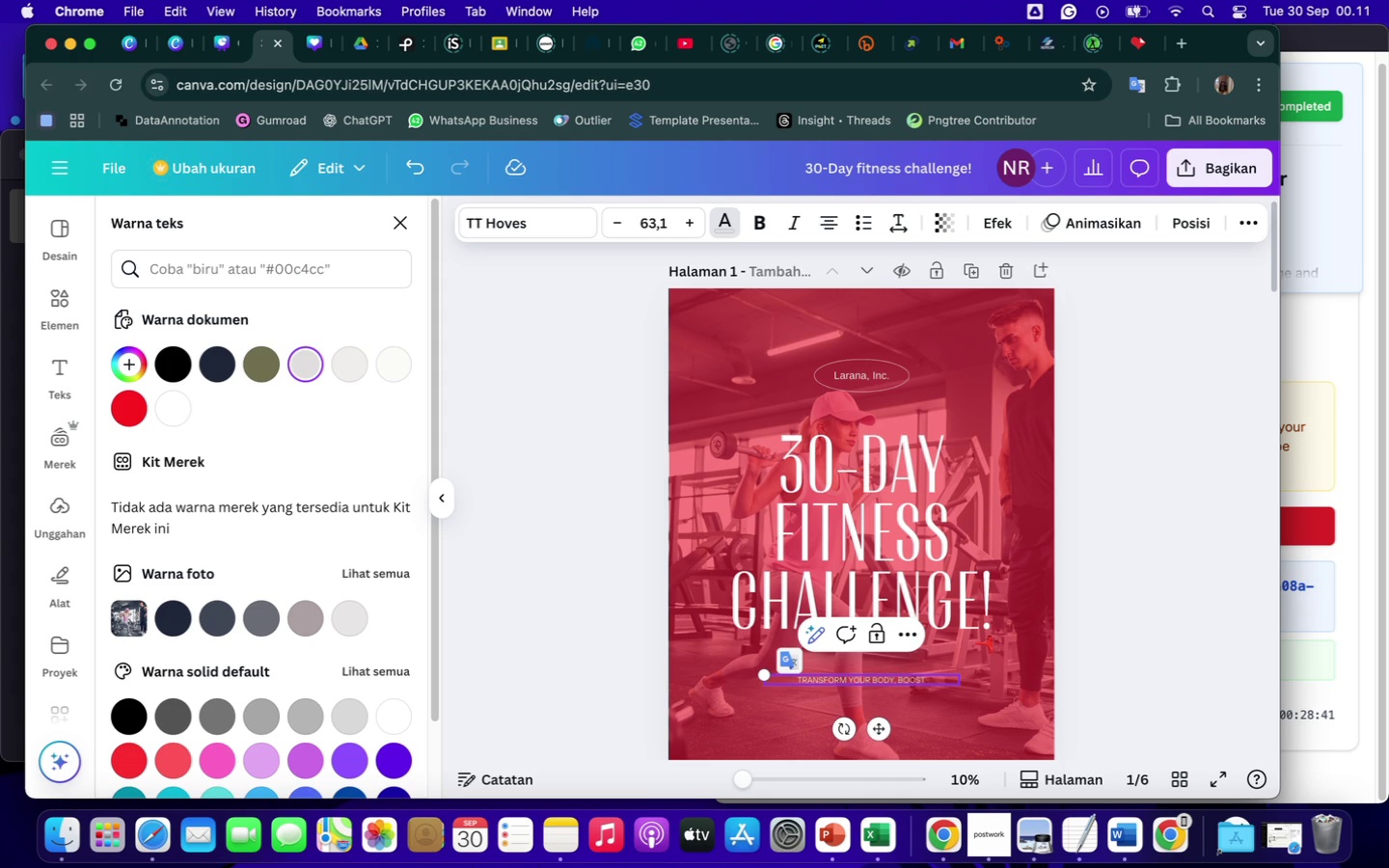 
type( yor)
key(Backspace)
type(ur energy)
 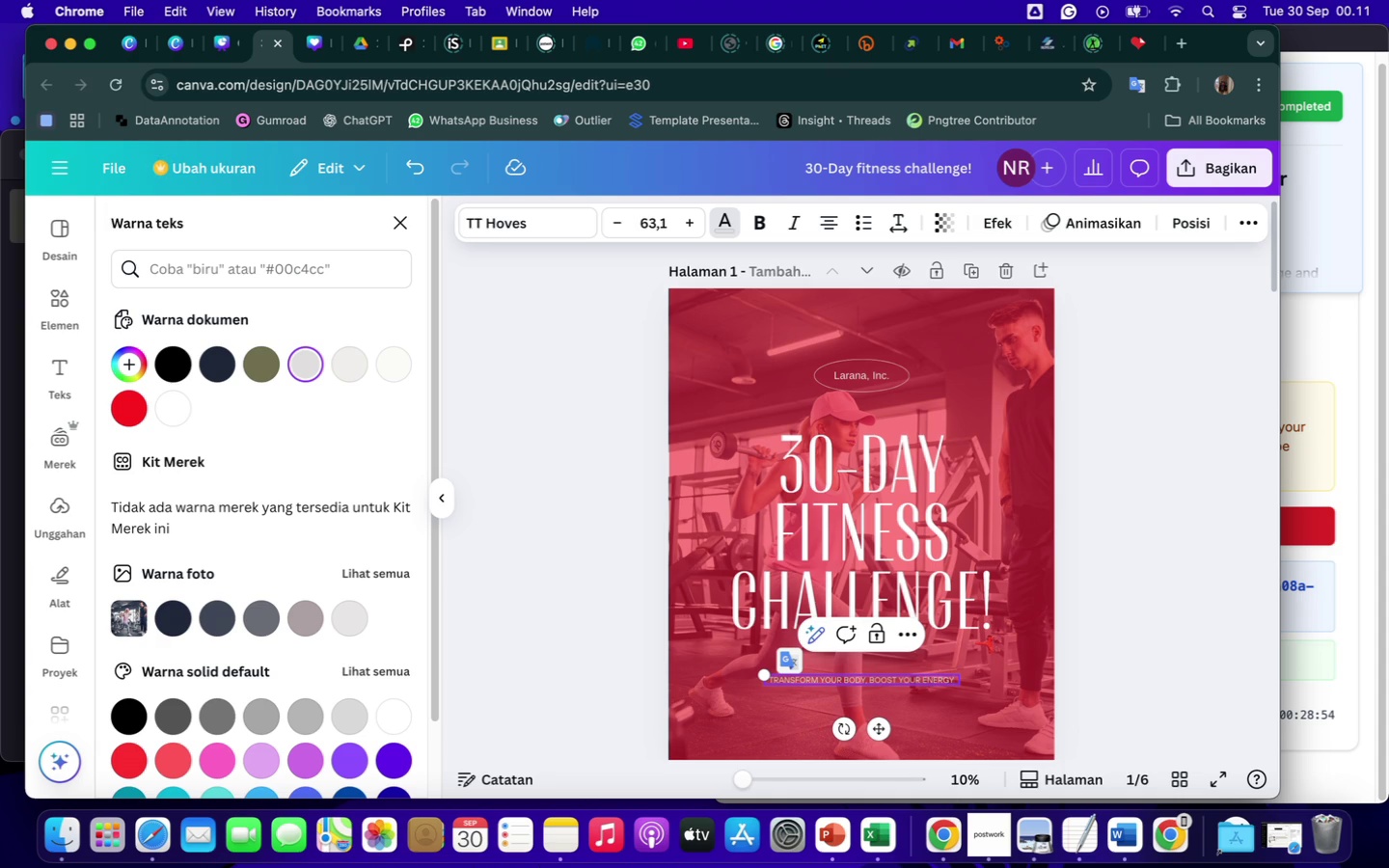 
wait(10.28)
 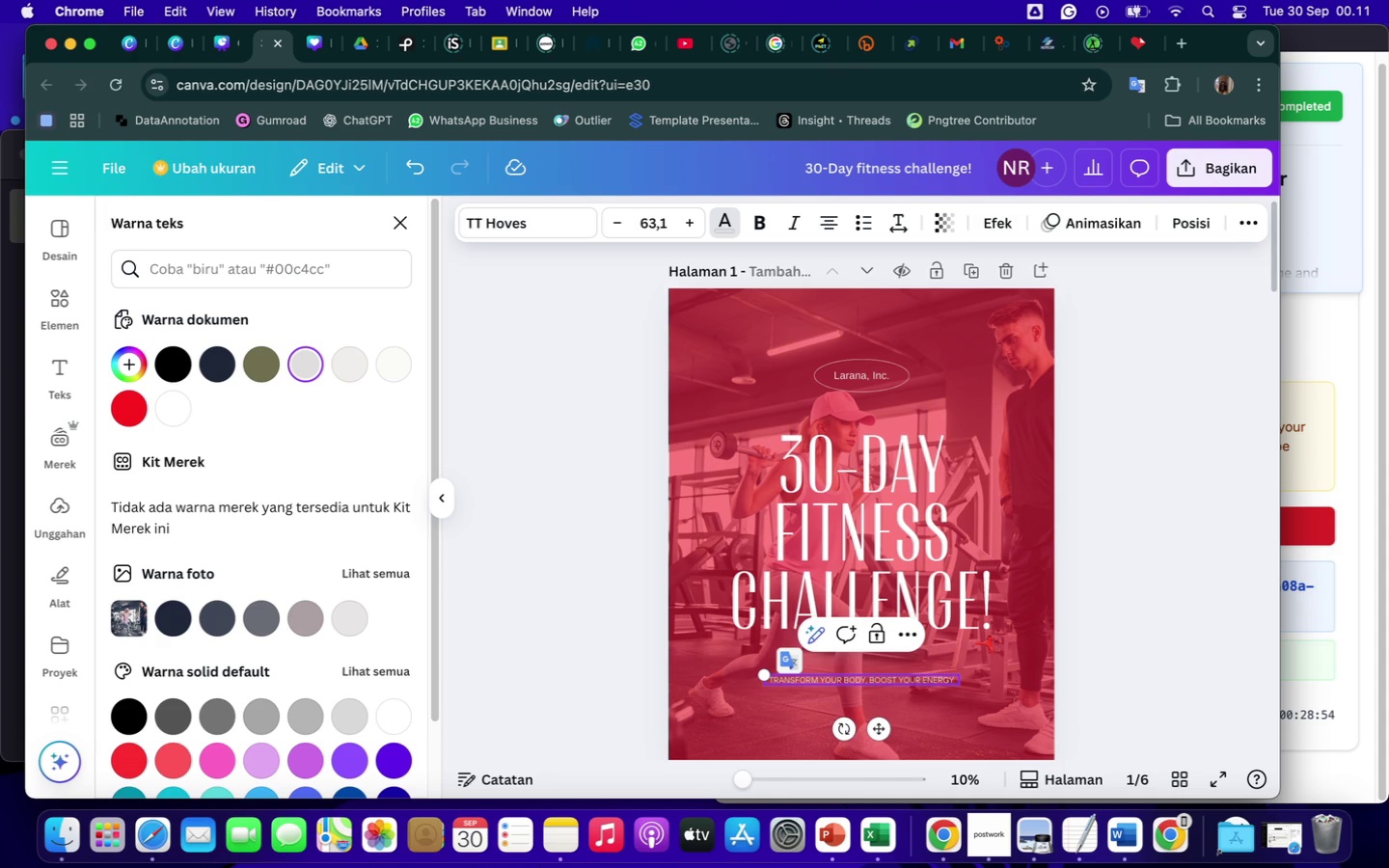 
scroll: coordinate [1004, 694], scroll_direction: down, amount: 30.0
 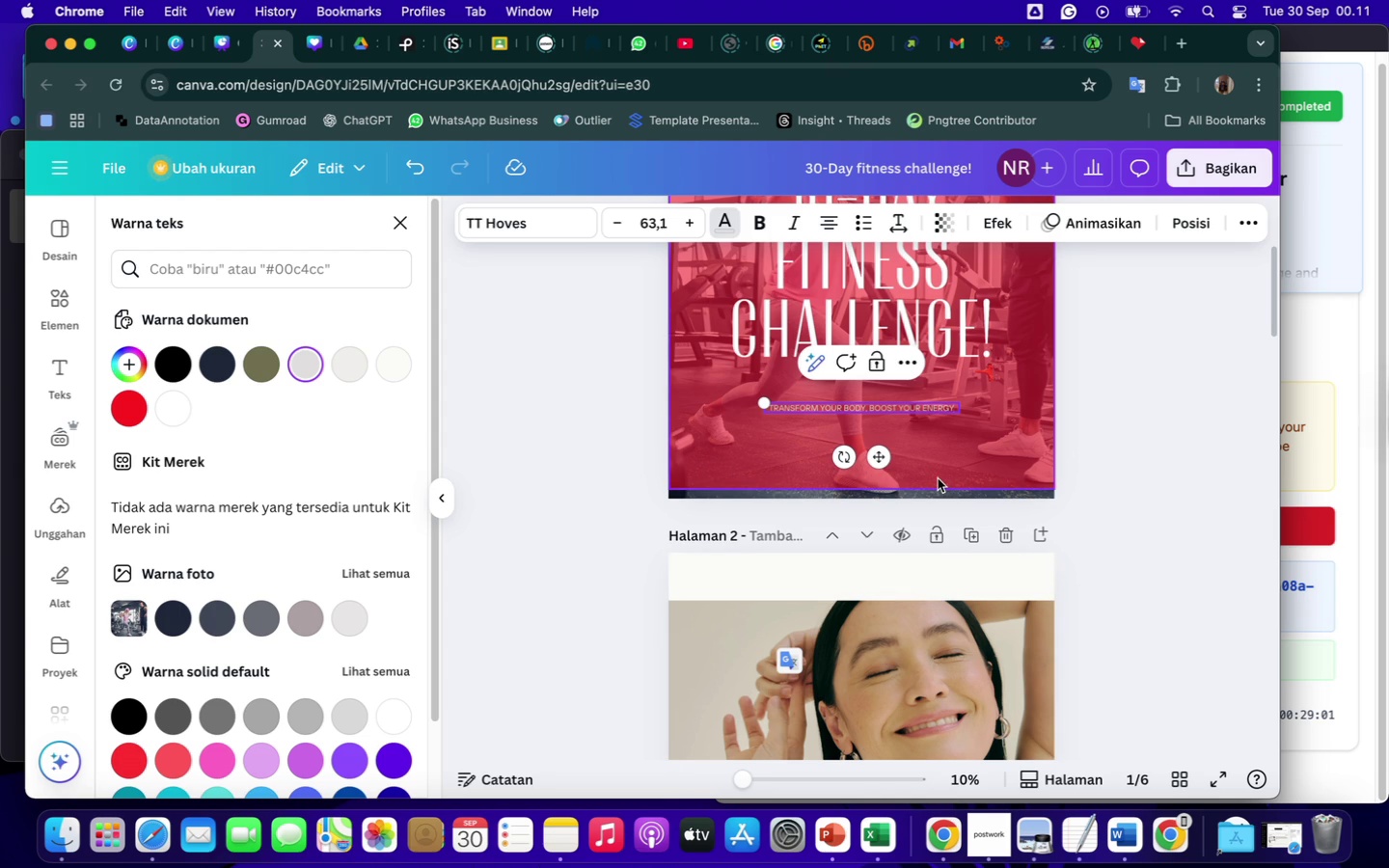 
left_click([939, 480])